 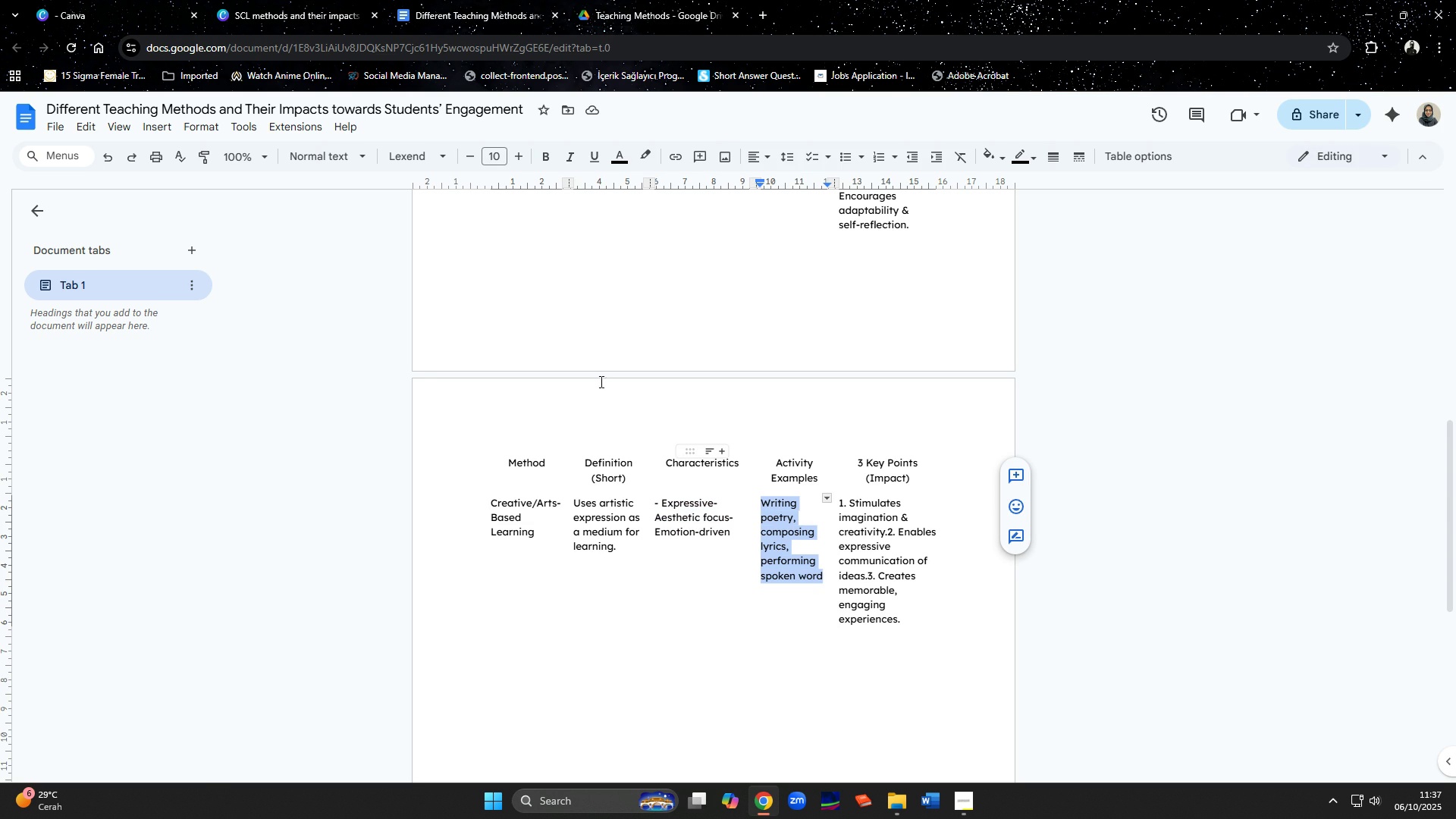 
left_click([321, 21])
 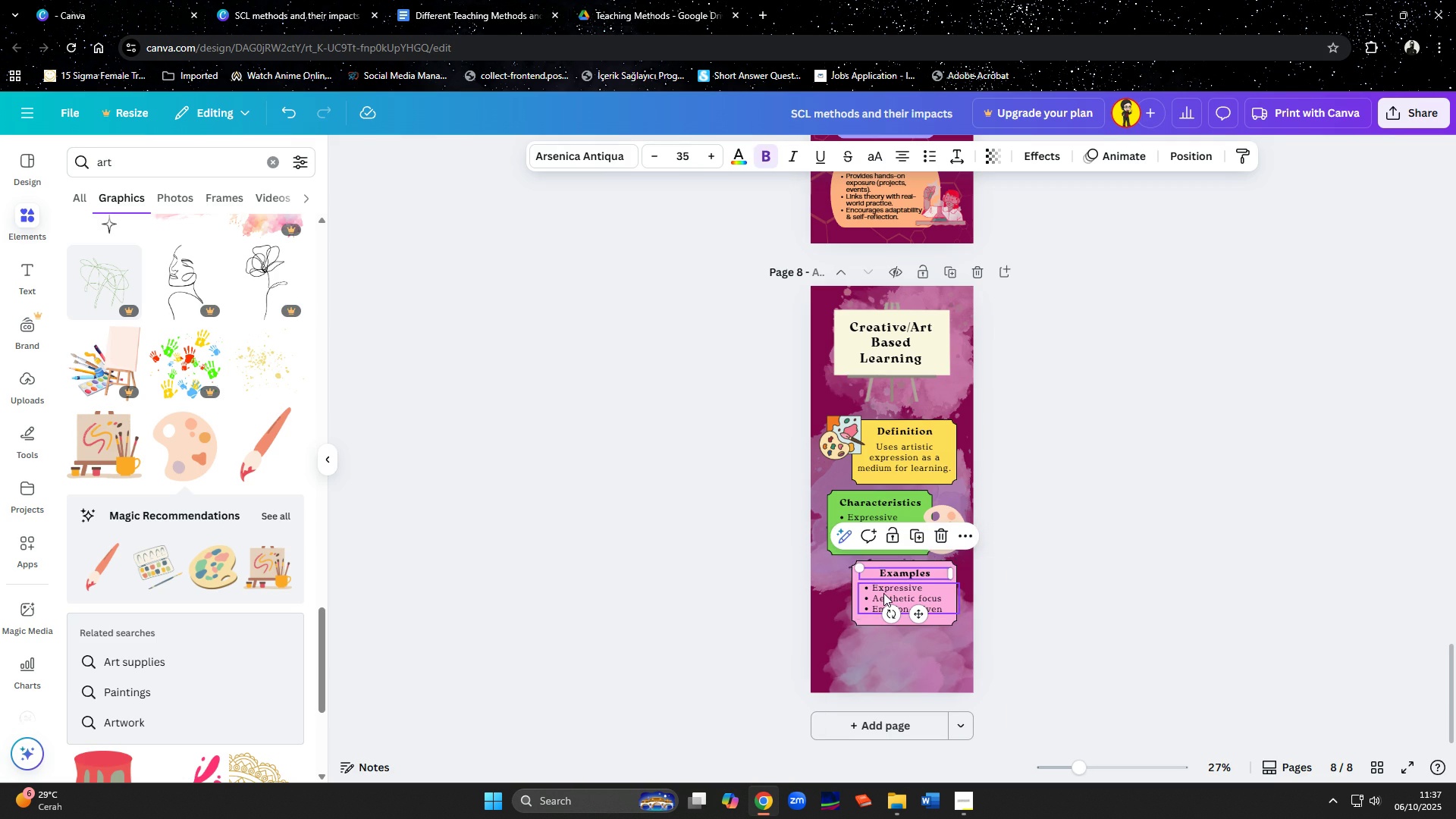 
double_click([883, 593])
 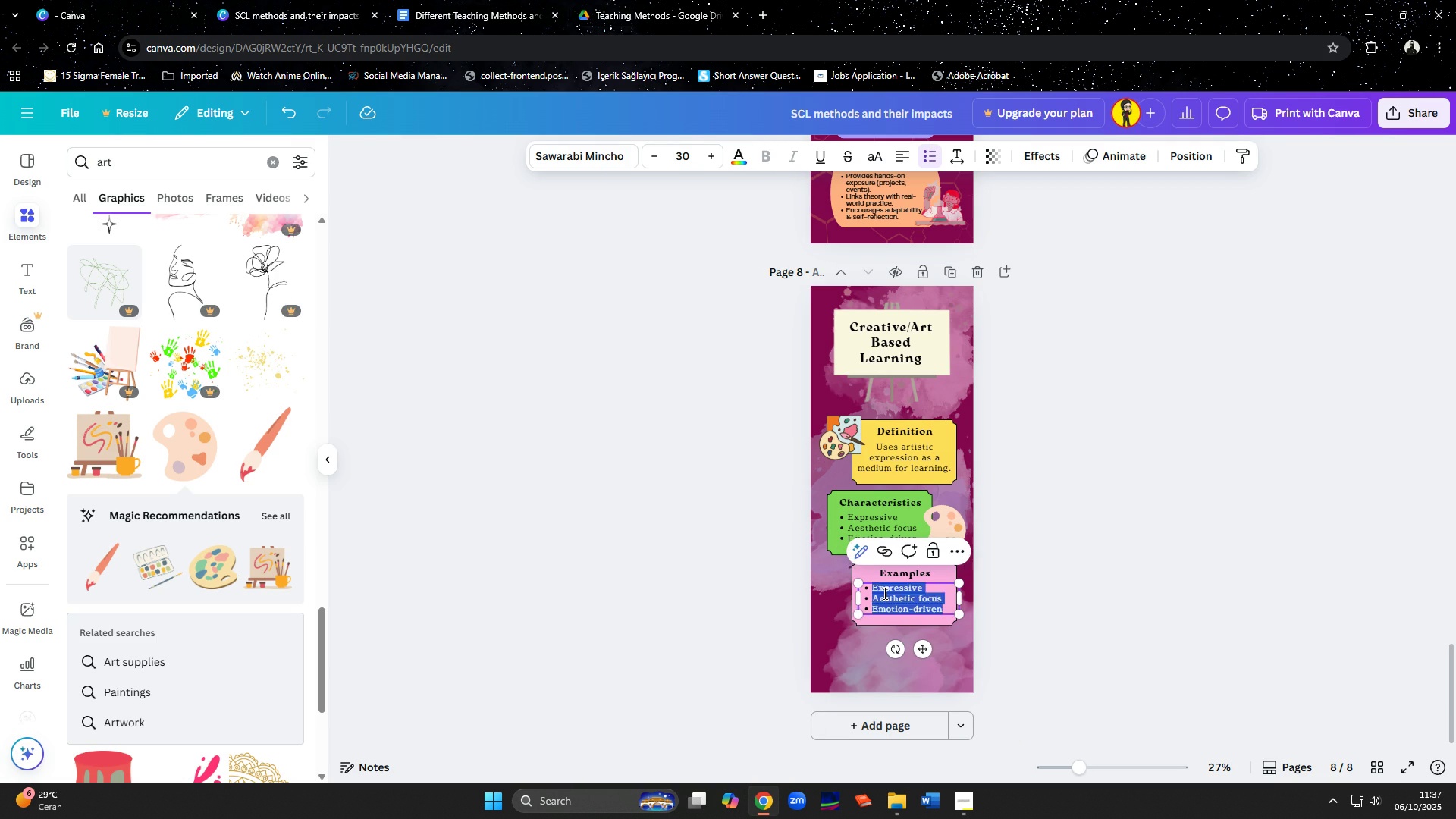 
key(Control+ControlLeft)
 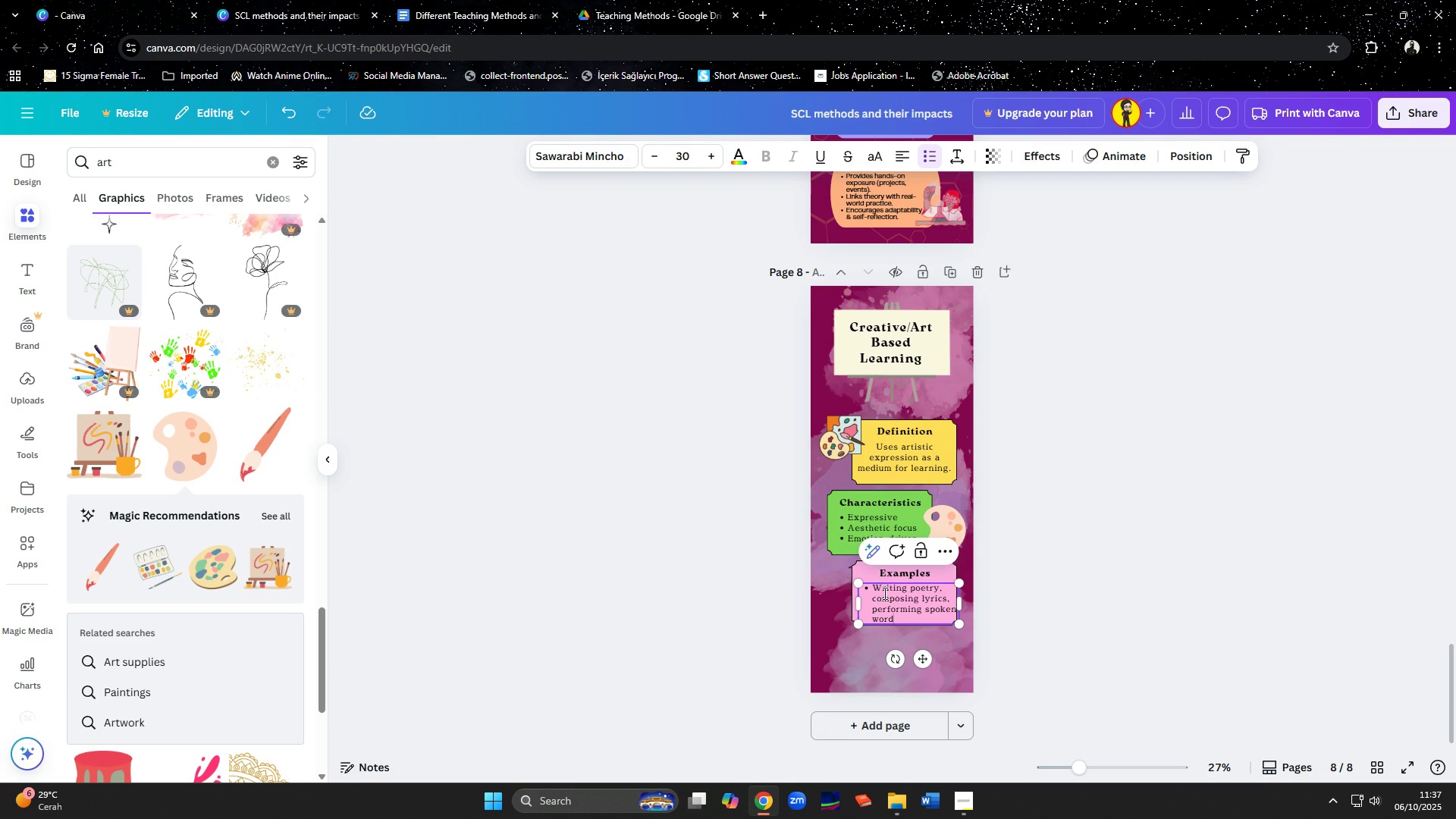 
key(Control+V)
 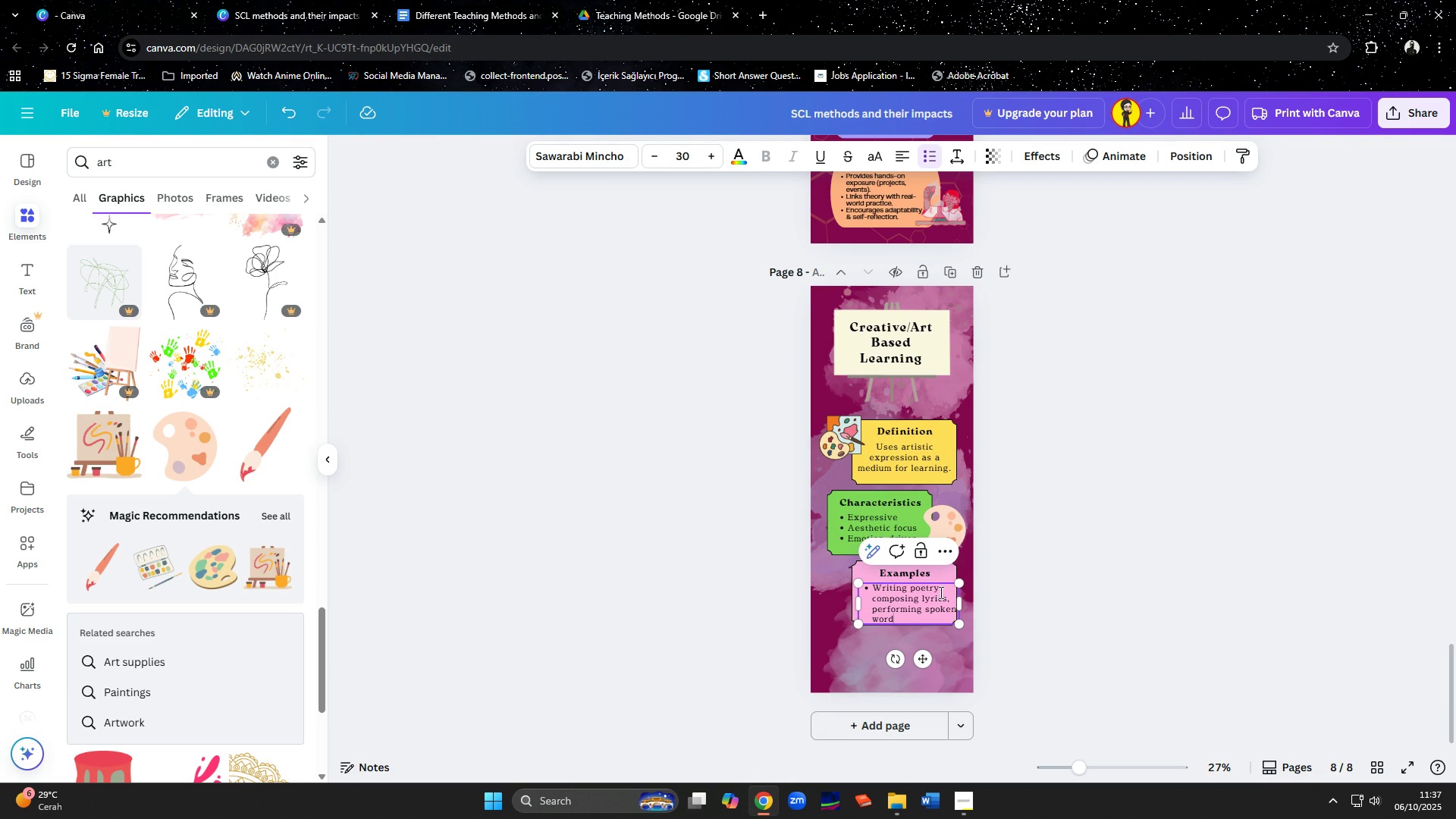 
left_click([943, 592])
 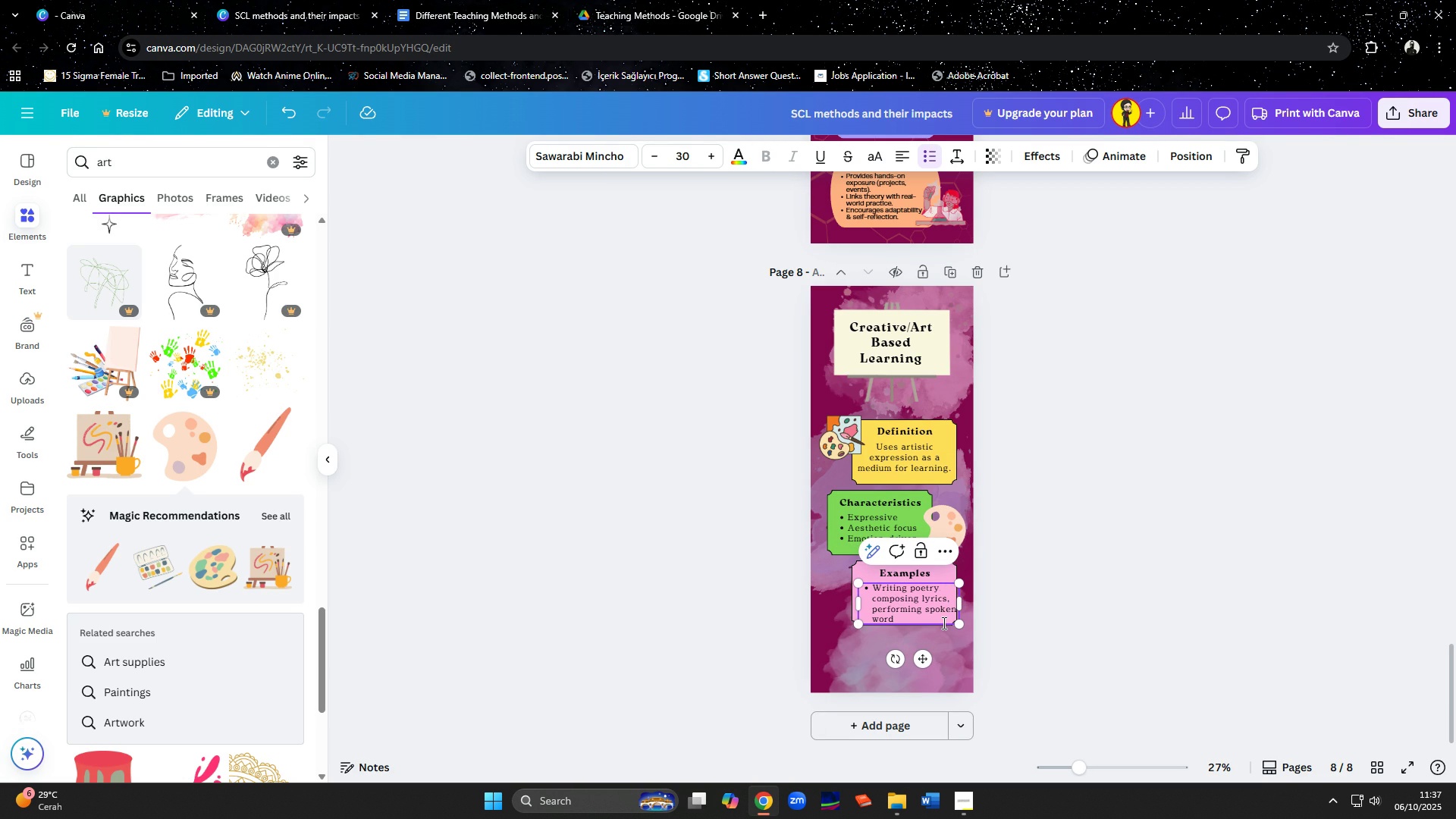 
key(Backspace)
 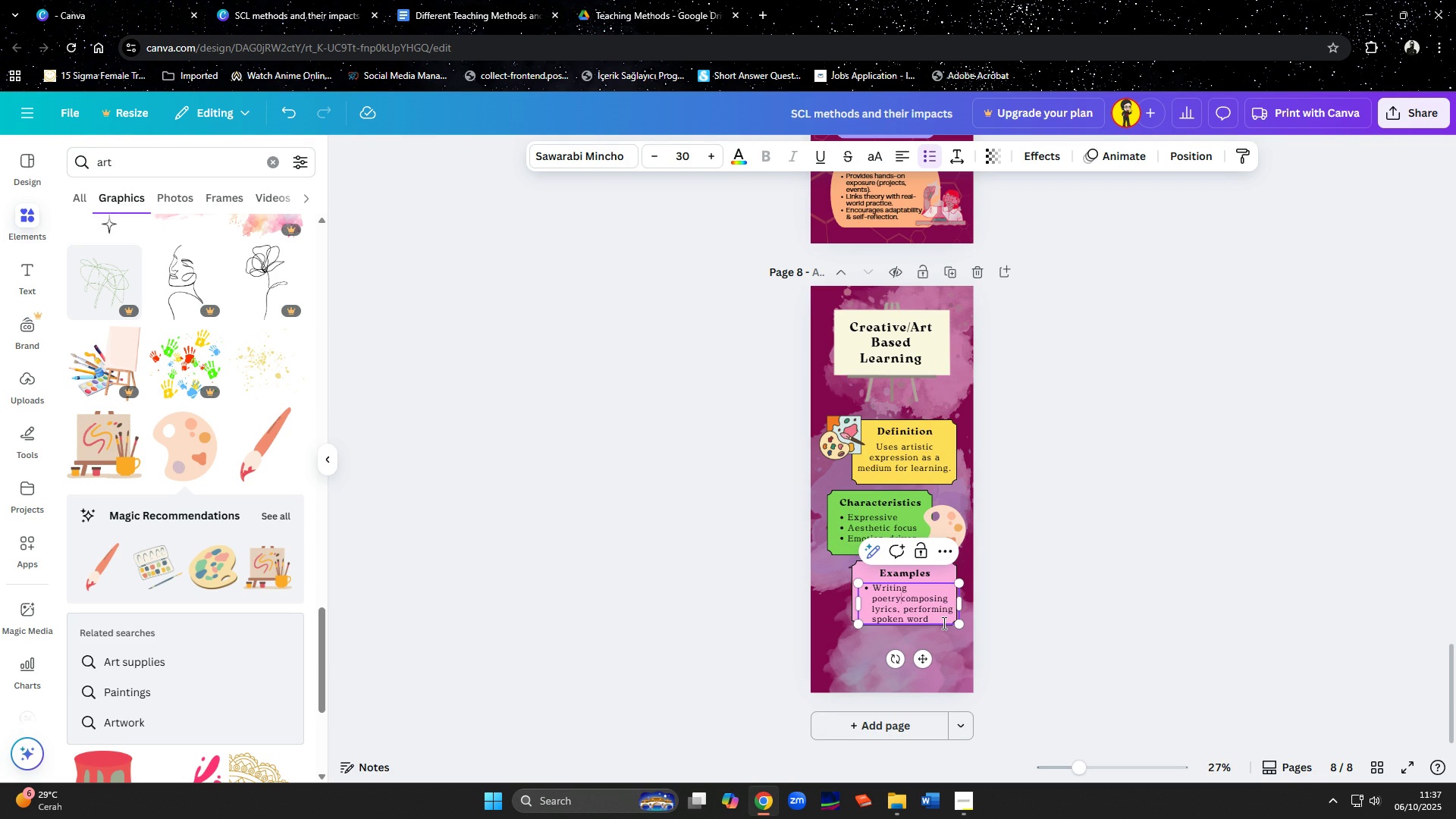 
key(Delete)
 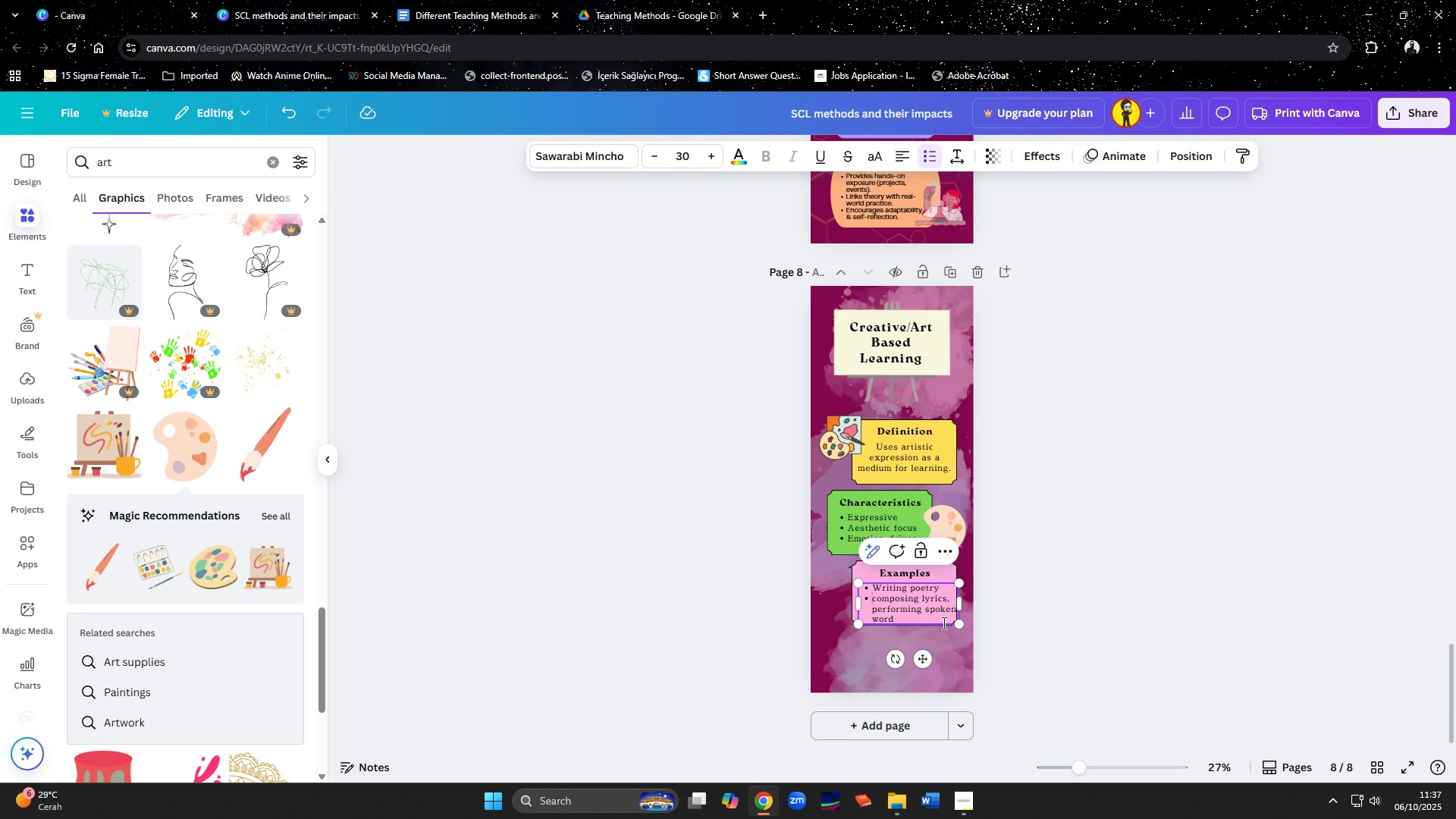 
key(Enter)